 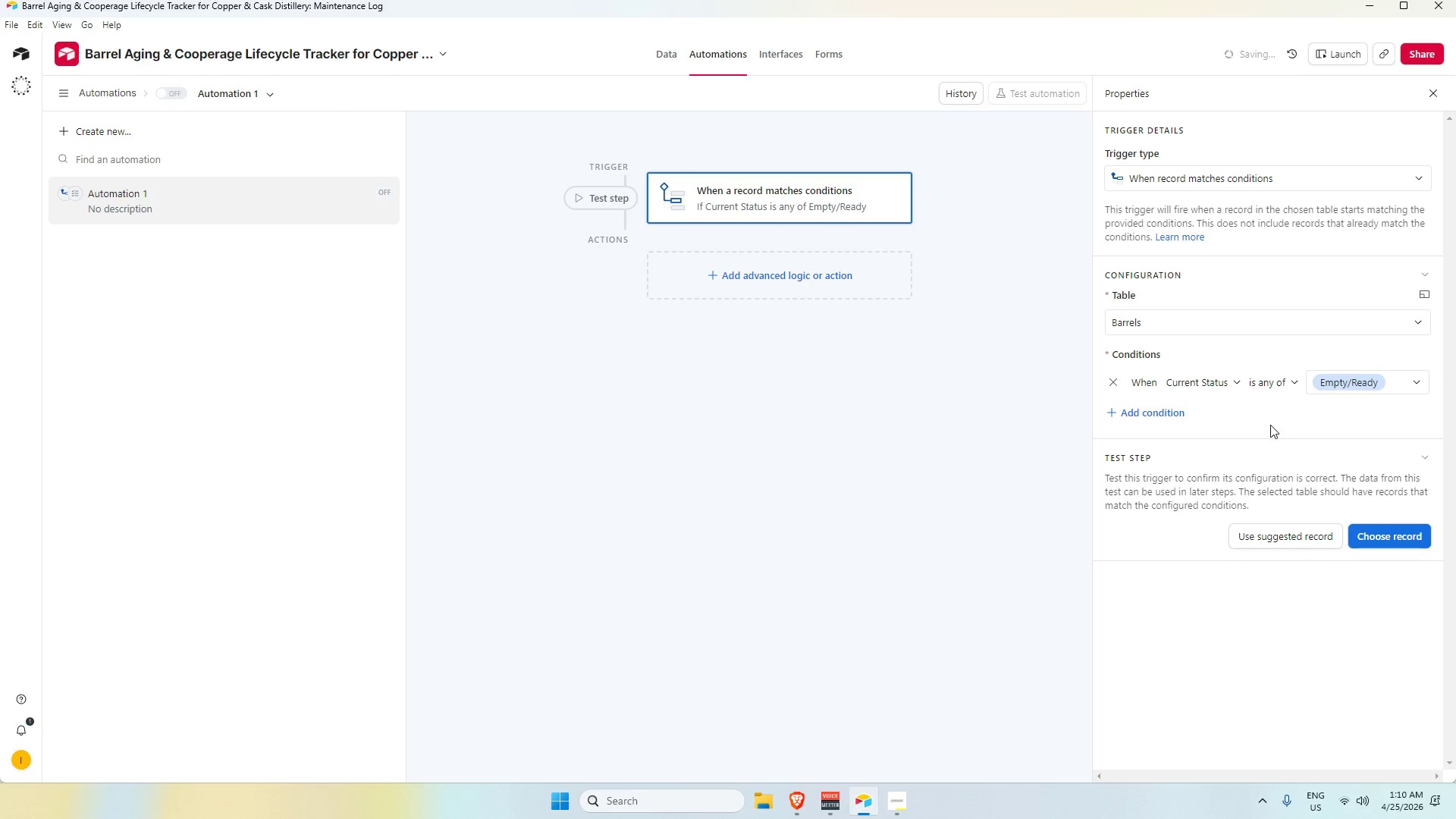 
left_click([786, 285])
 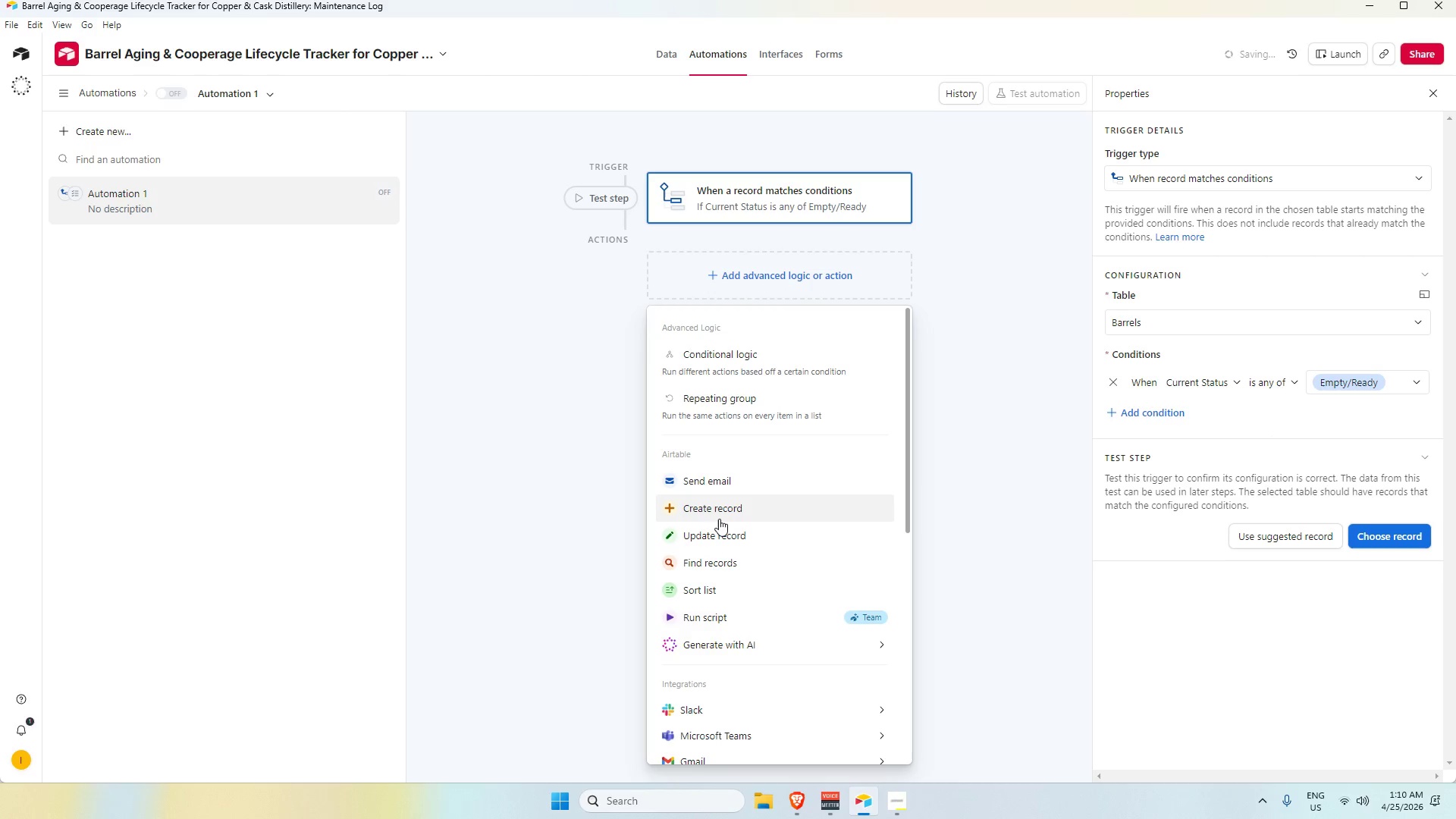 
wait(8.23)
 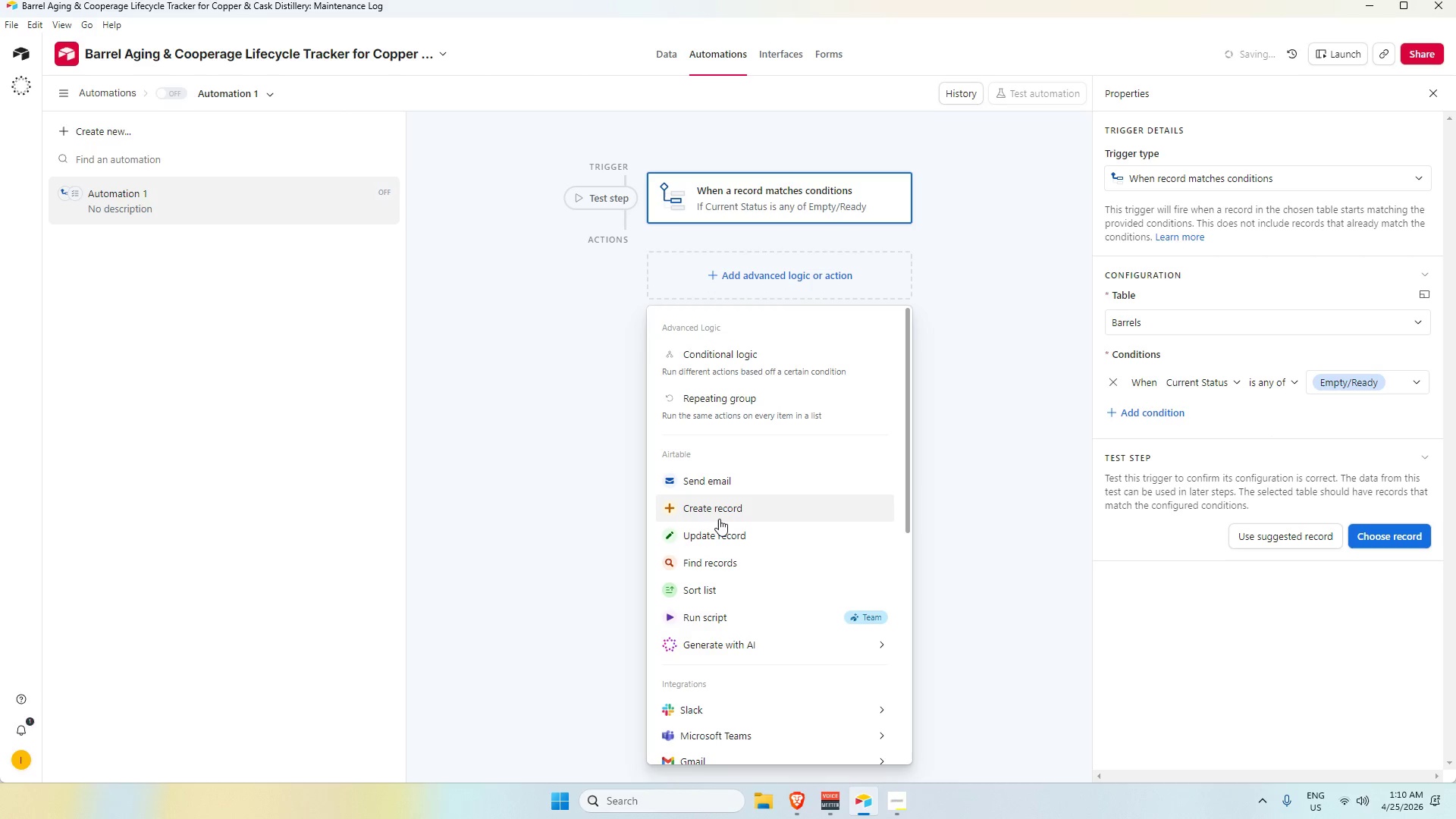 
left_click([715, 507])
 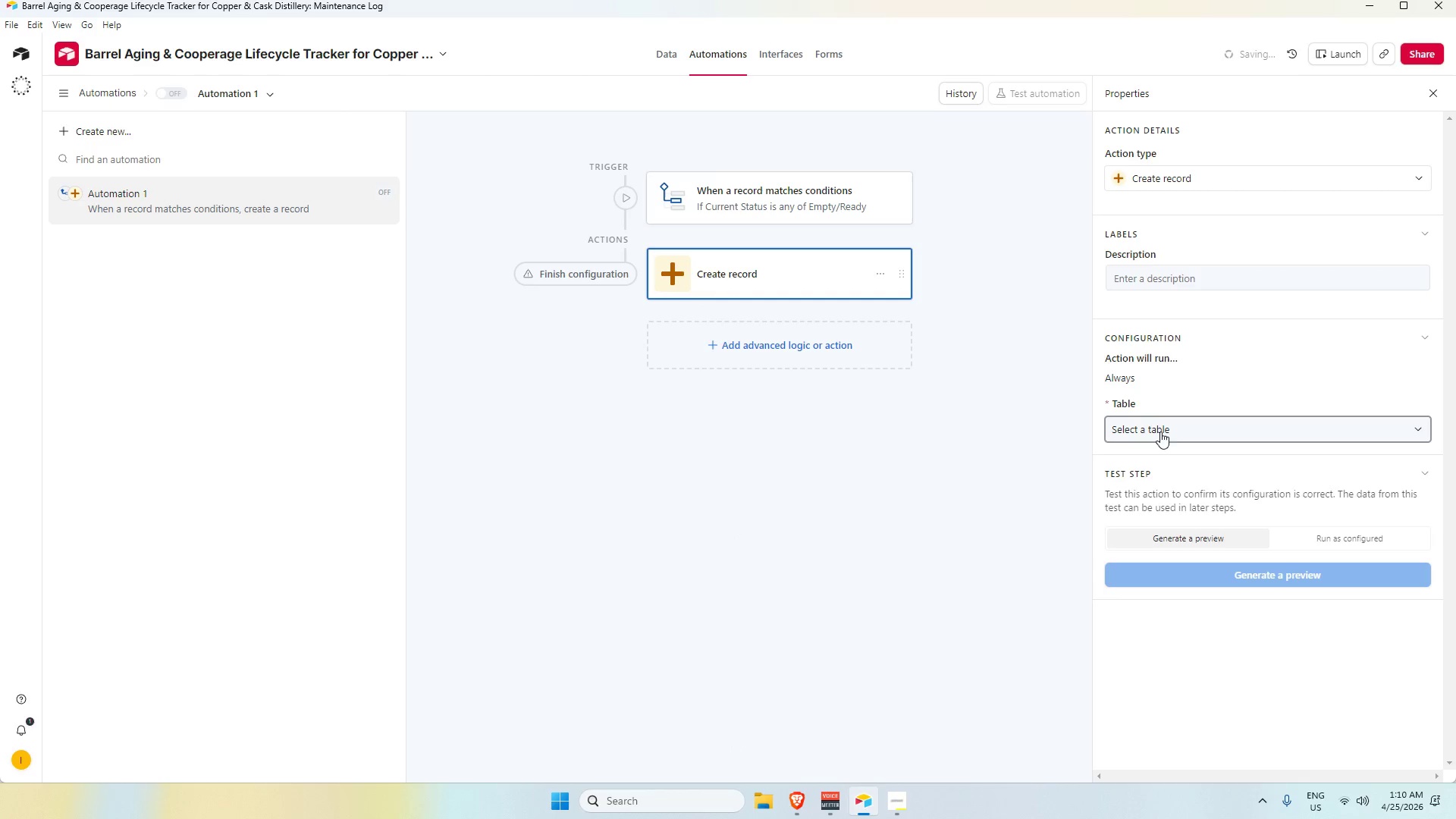 
mouse_move([1176, 506])
 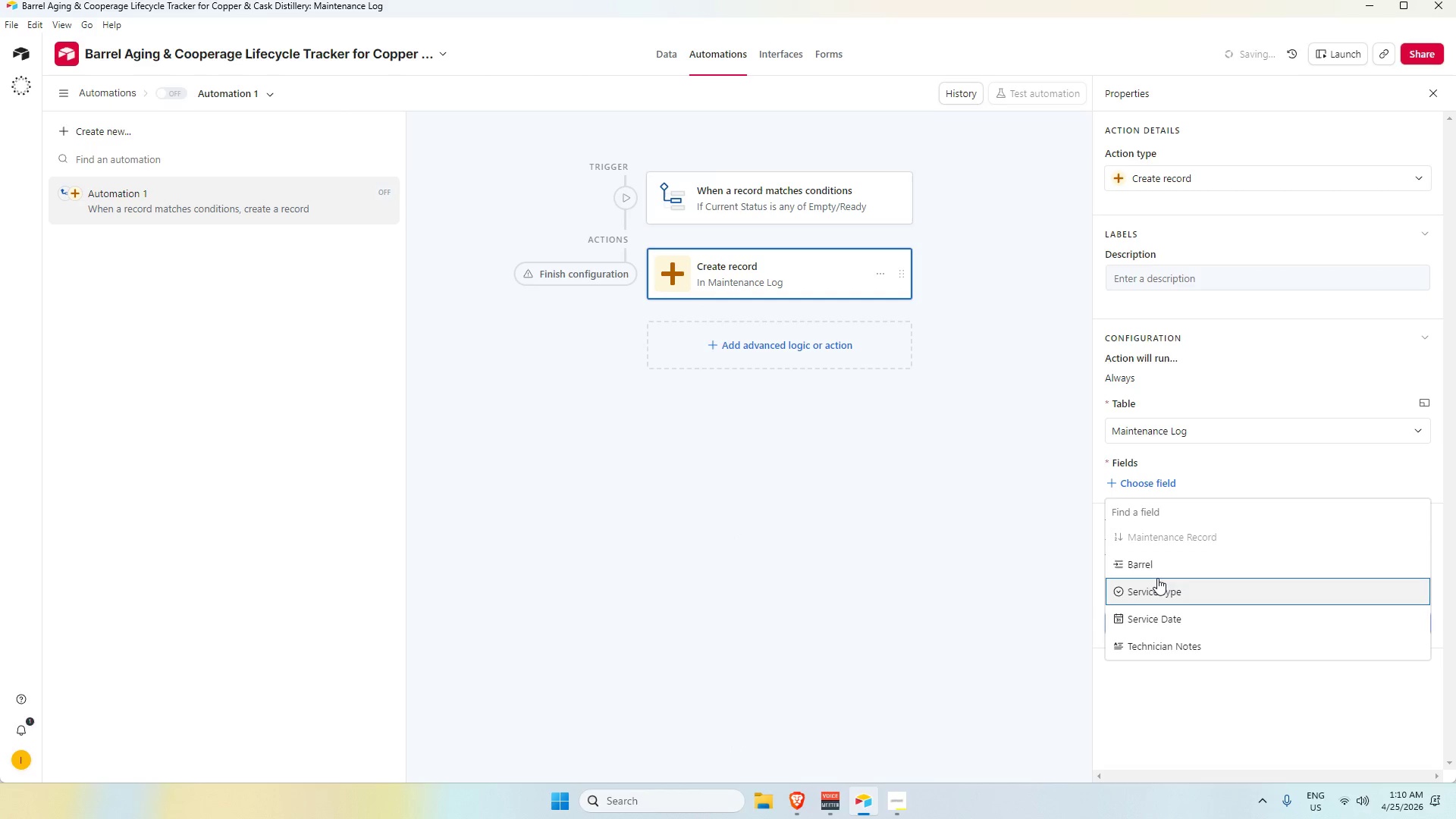 
wait(8.41)
 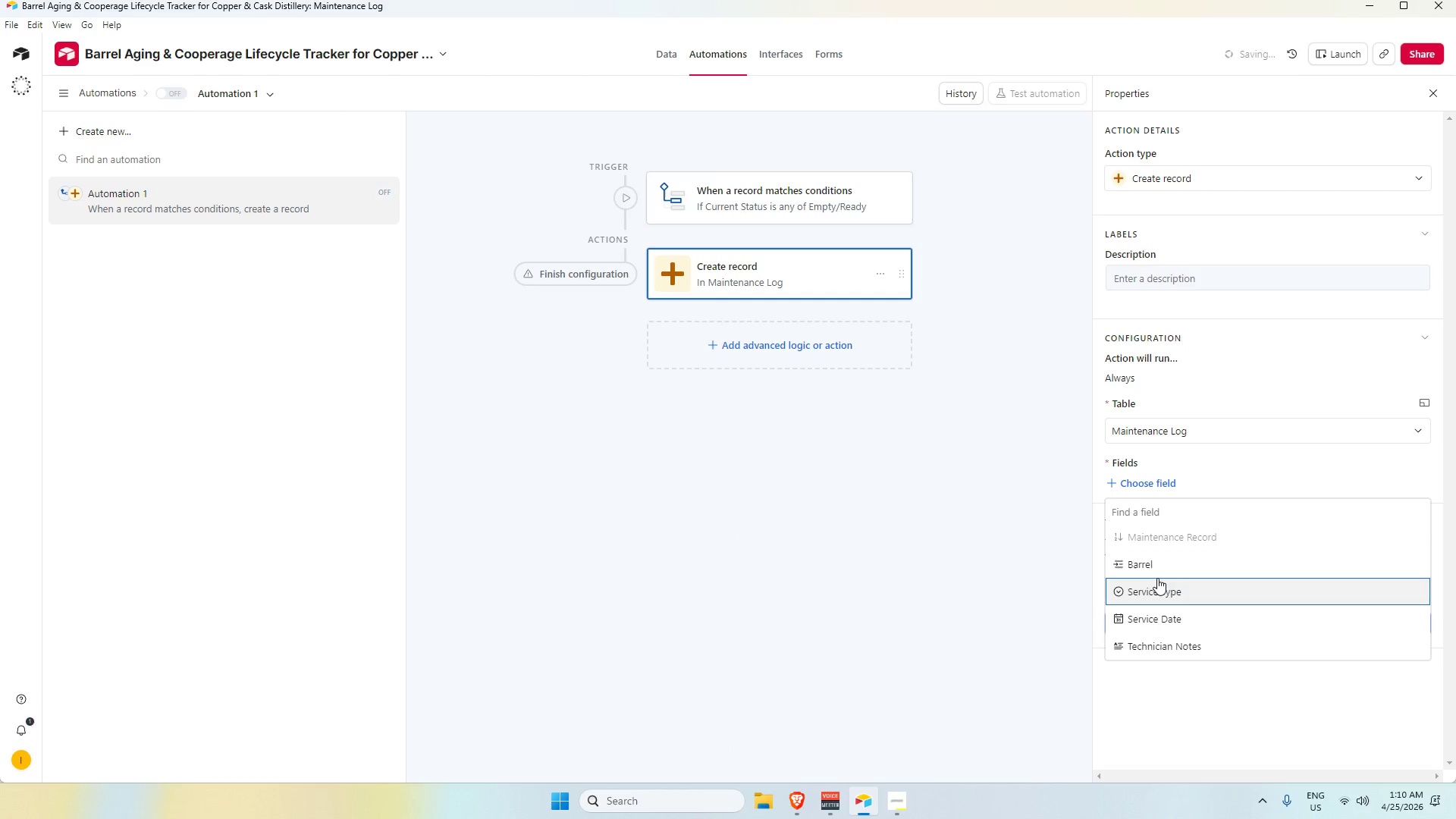 
scroll: coordinate [1179, 628], scroll_direction: up, amount: 1.0
 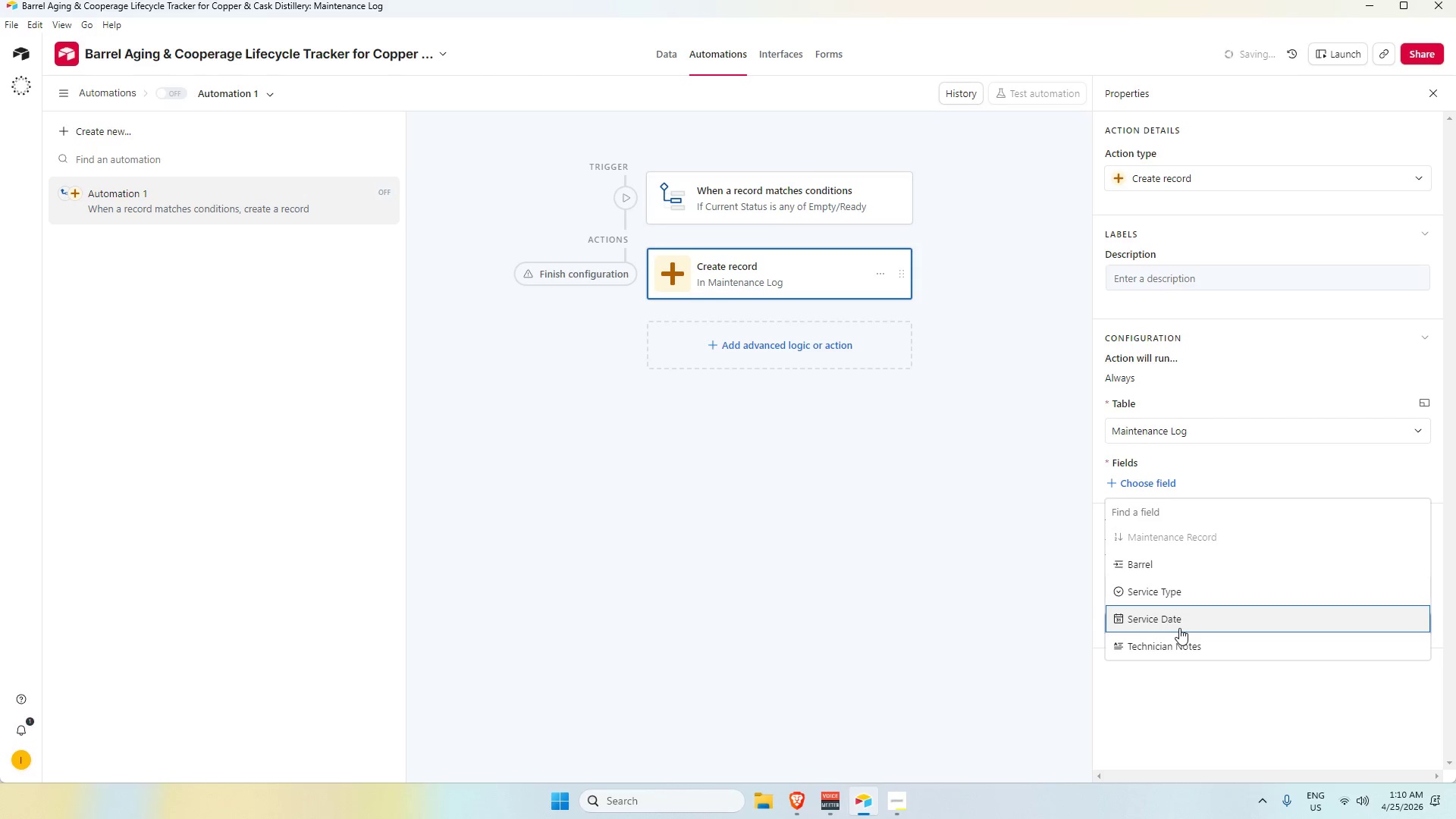 
left_click([1169, 582])
 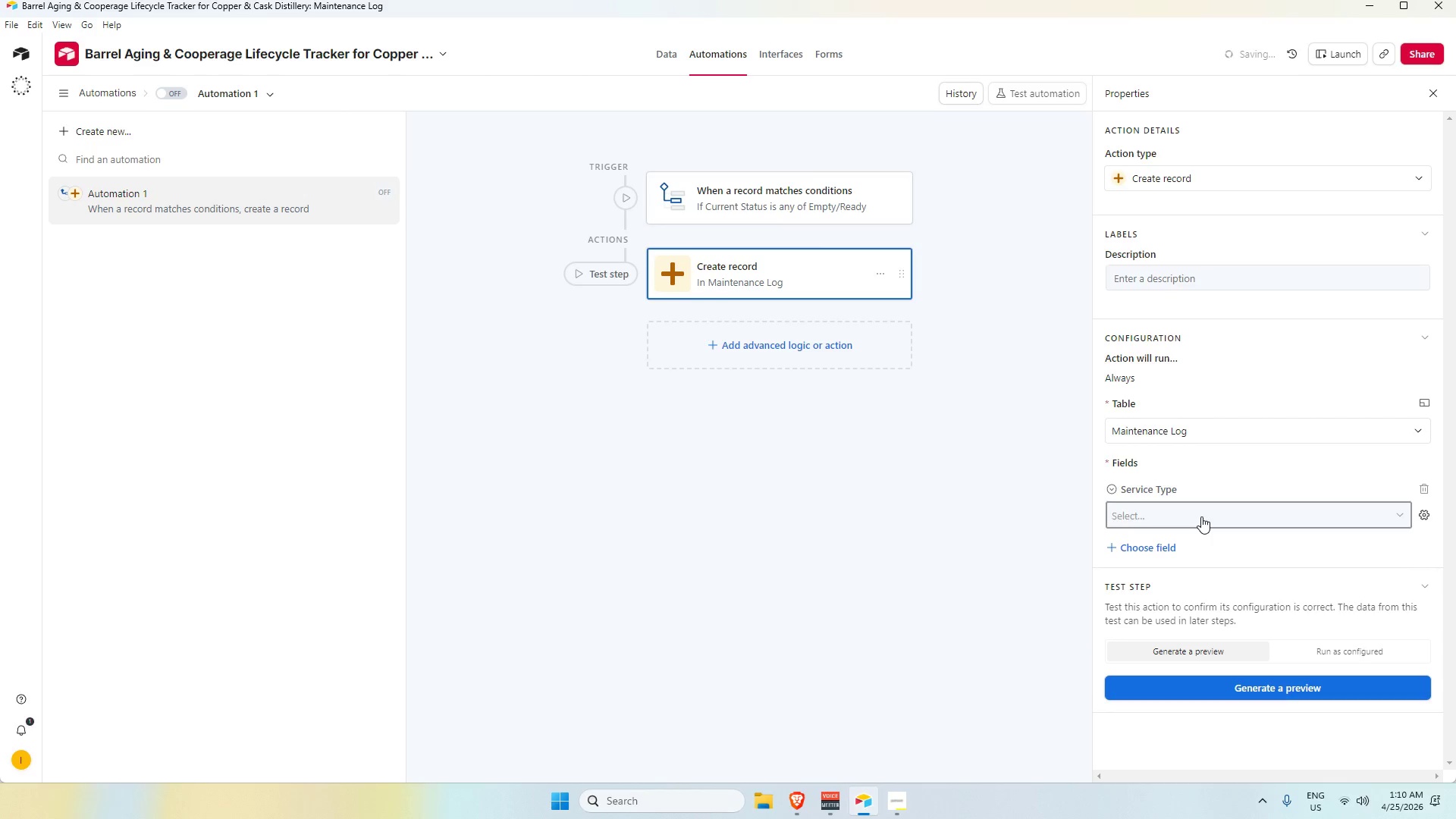 
left_click([1201, 516])
 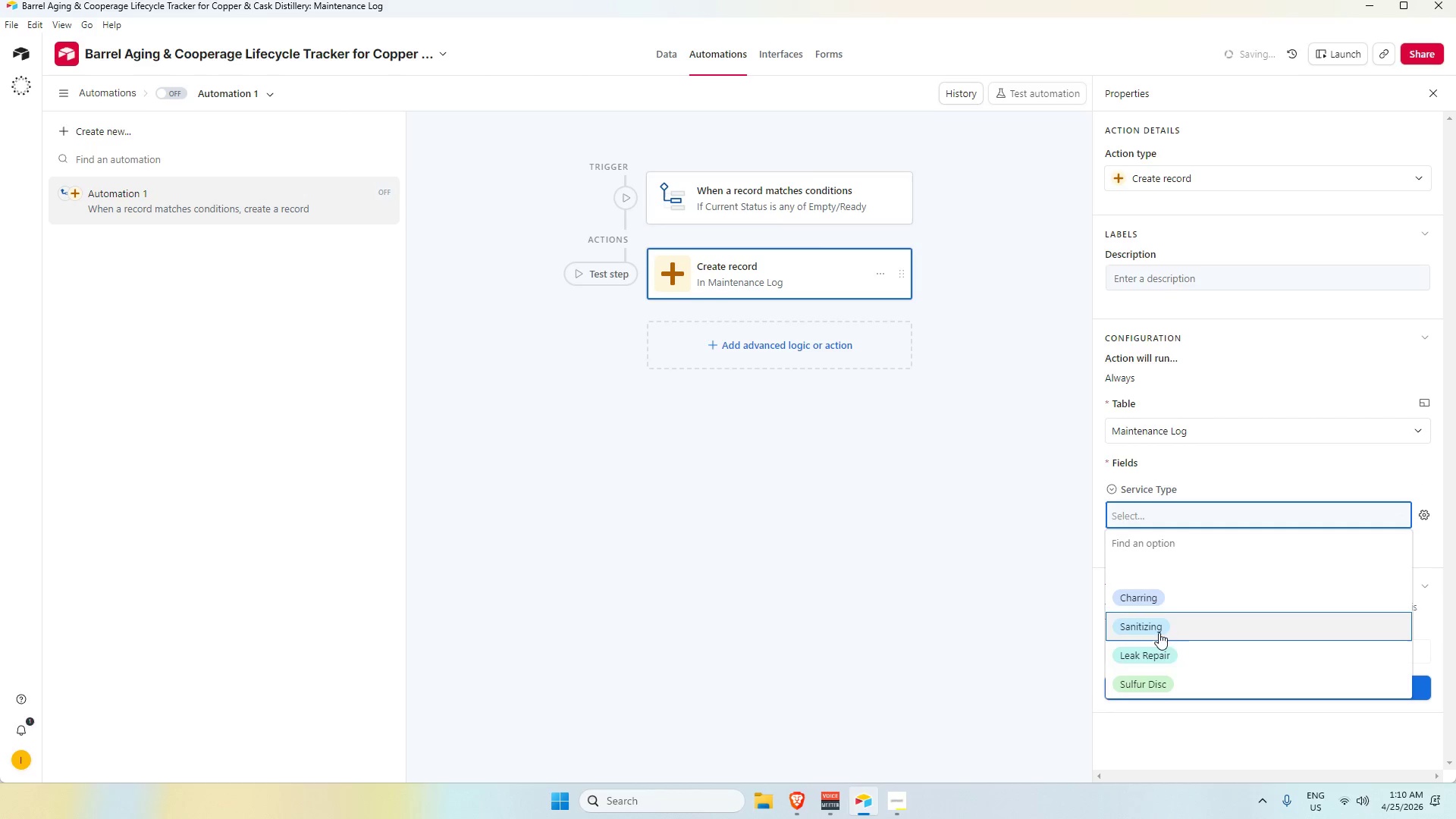 
scroll: coordinate [1160, 651], scroll_direction: down, amount: 2.0
 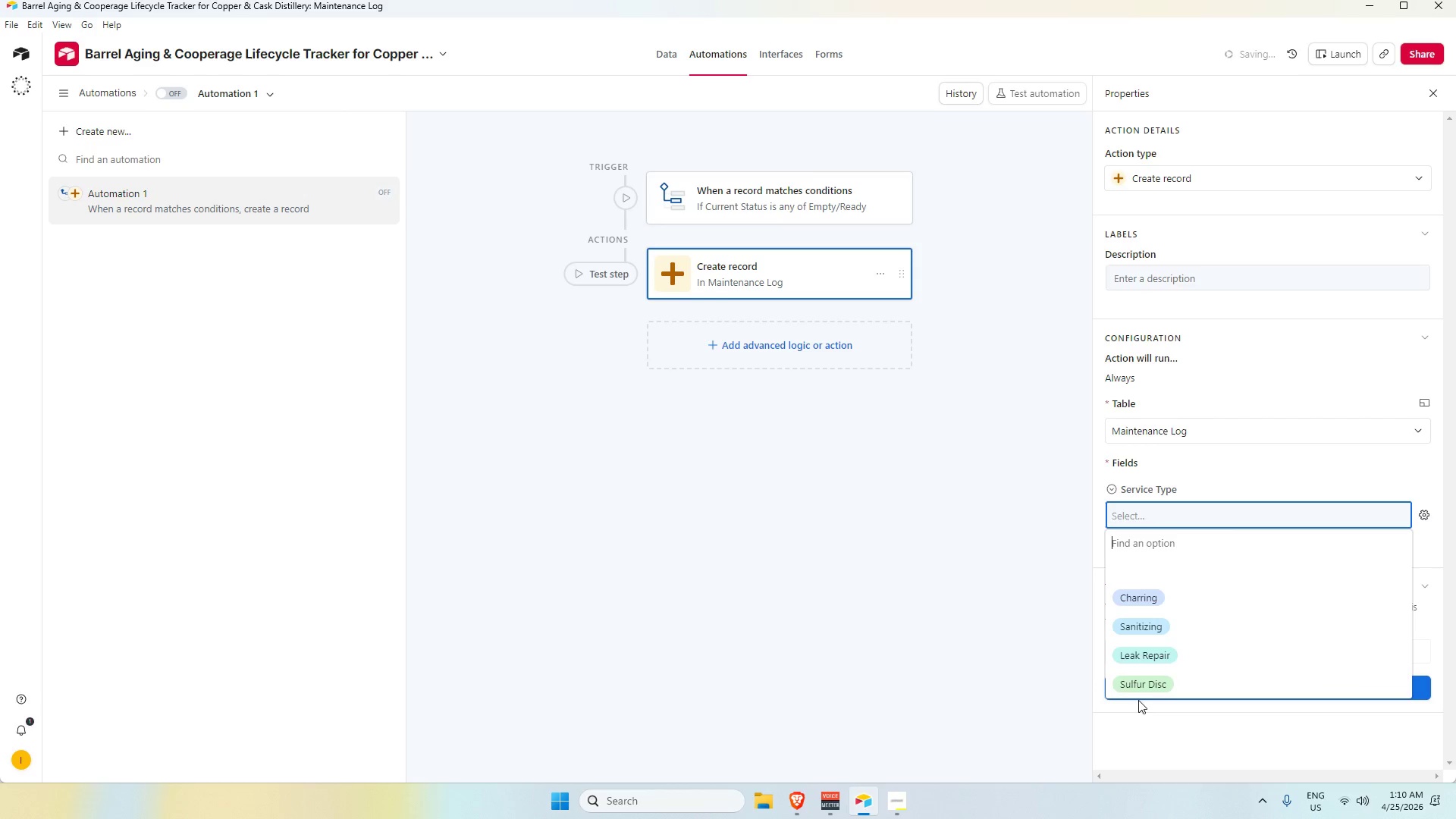 
wait(10.31)
 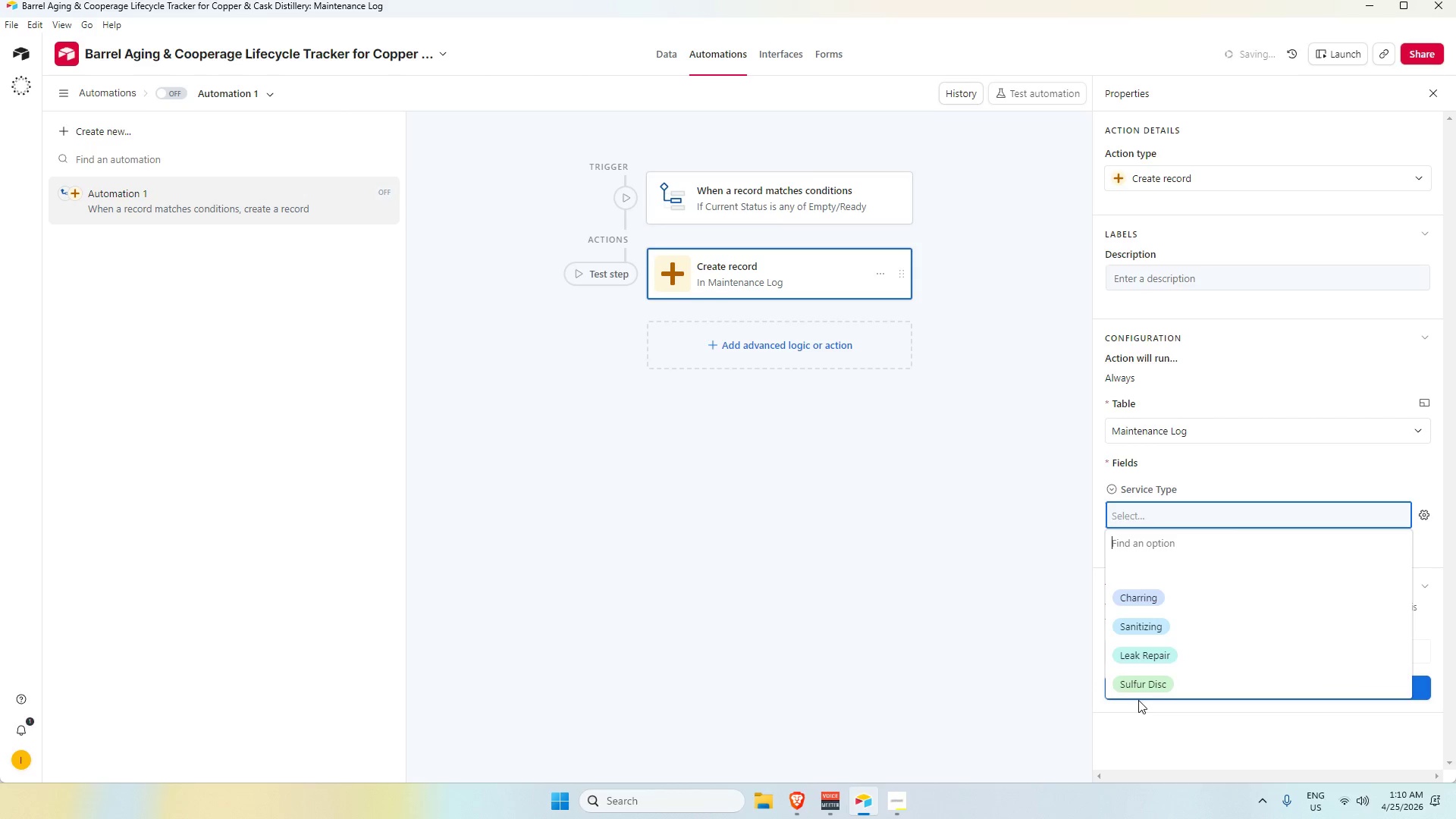 
left_click([895, 808])